 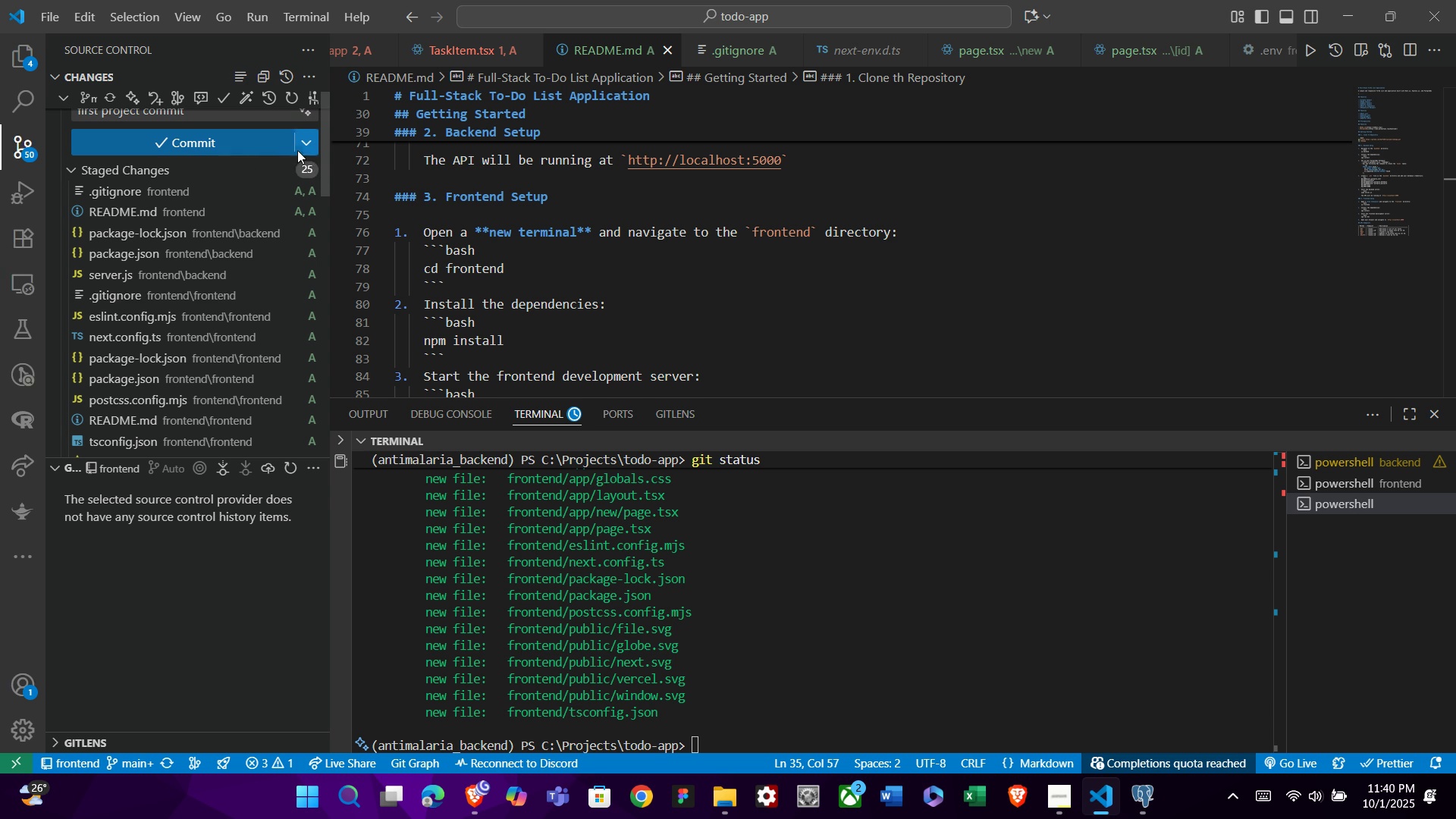 
left_click([375, 223])
 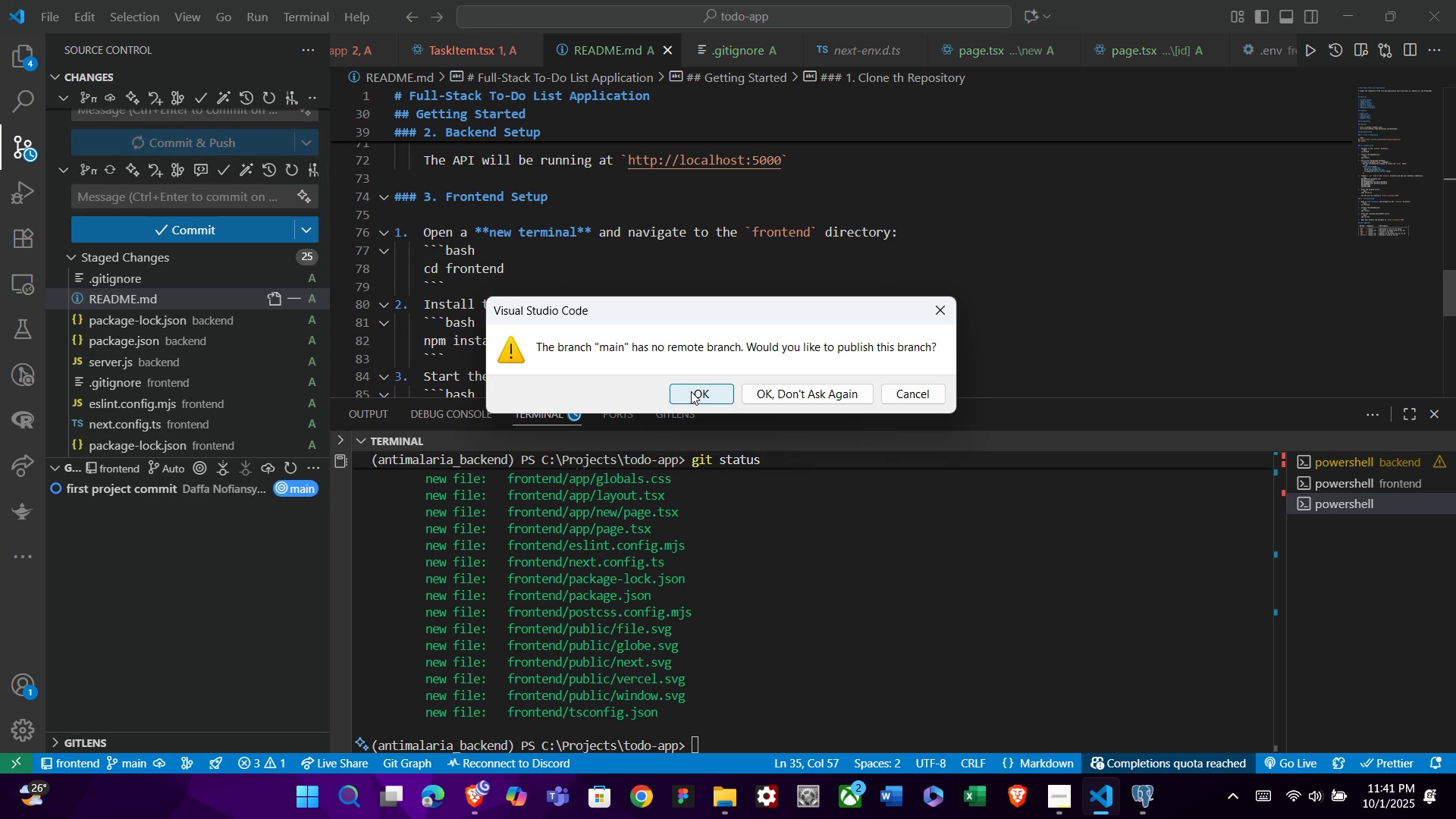 
wait(7.52)
 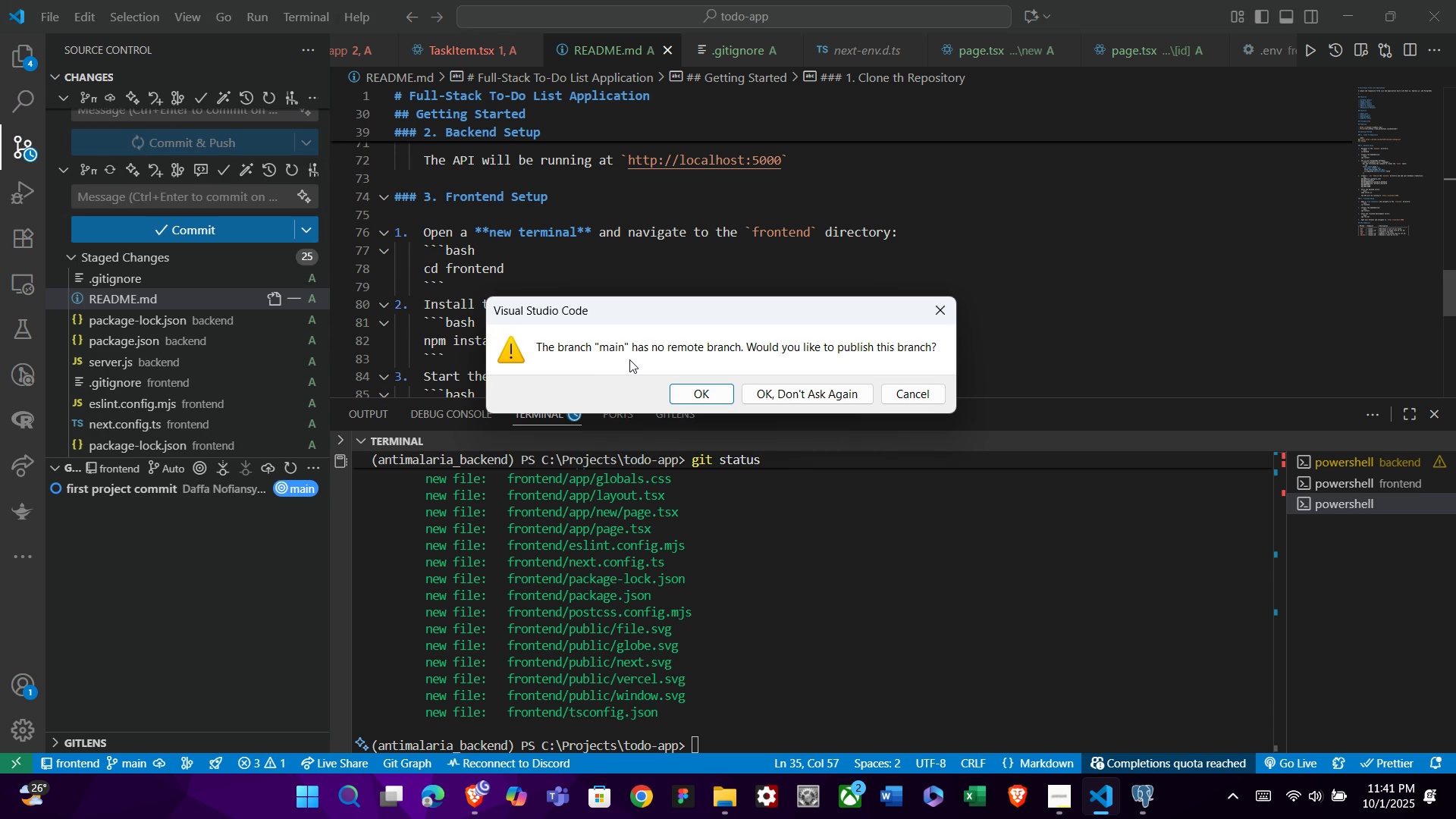 
left_click([691, 391])
 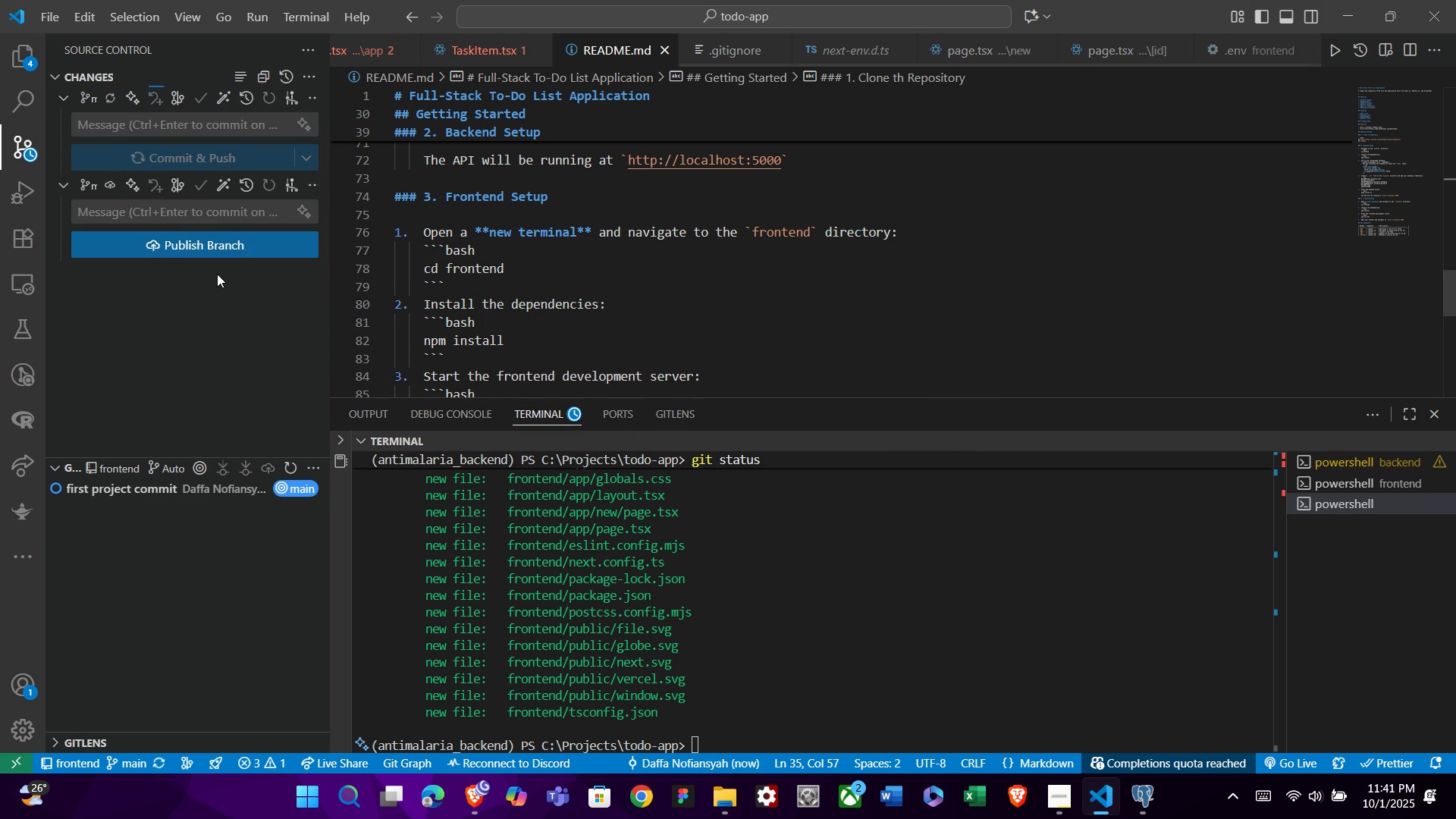 
mouse_move([209, 274])
 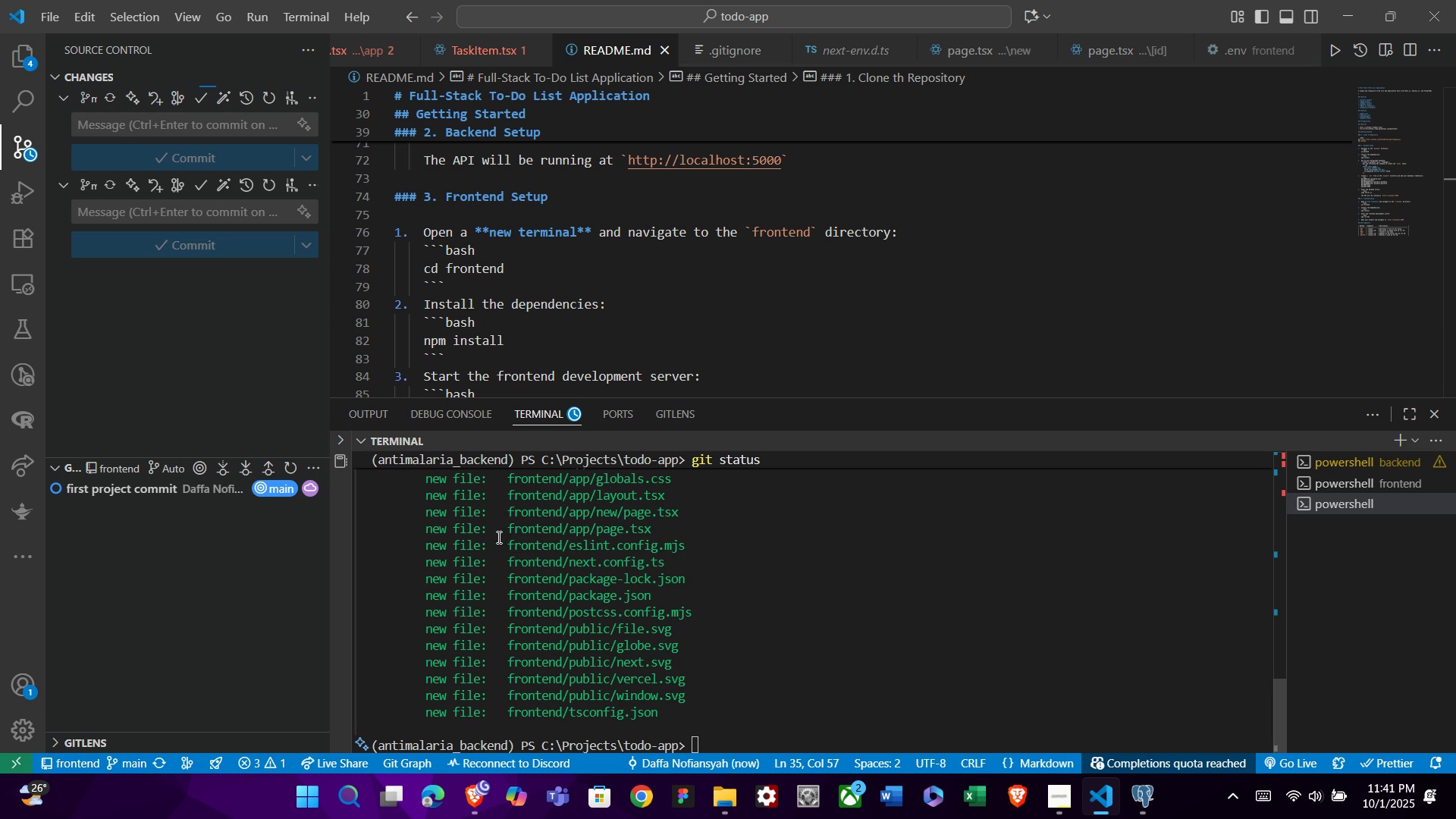 
left_click([832, 620])
 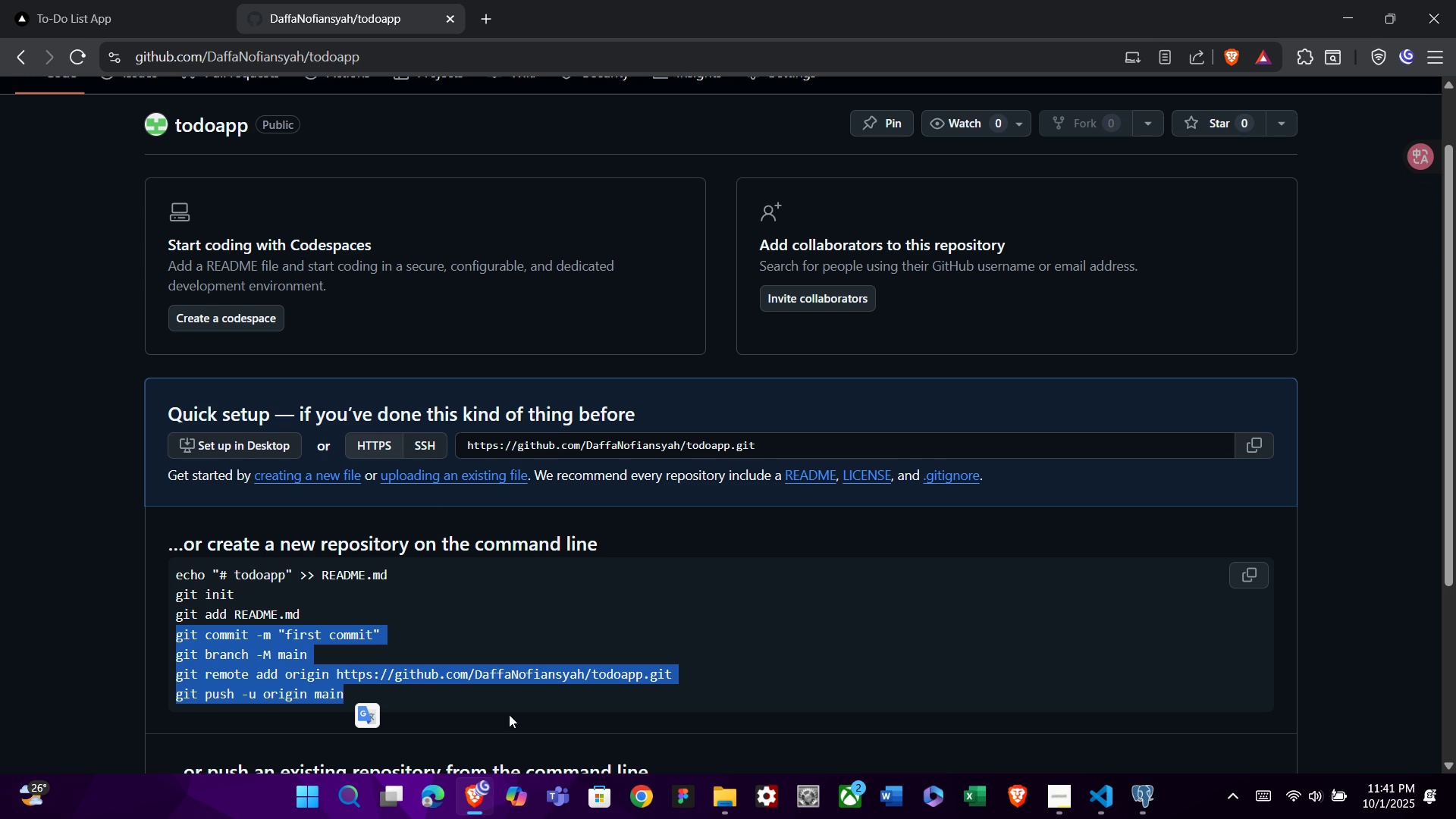 